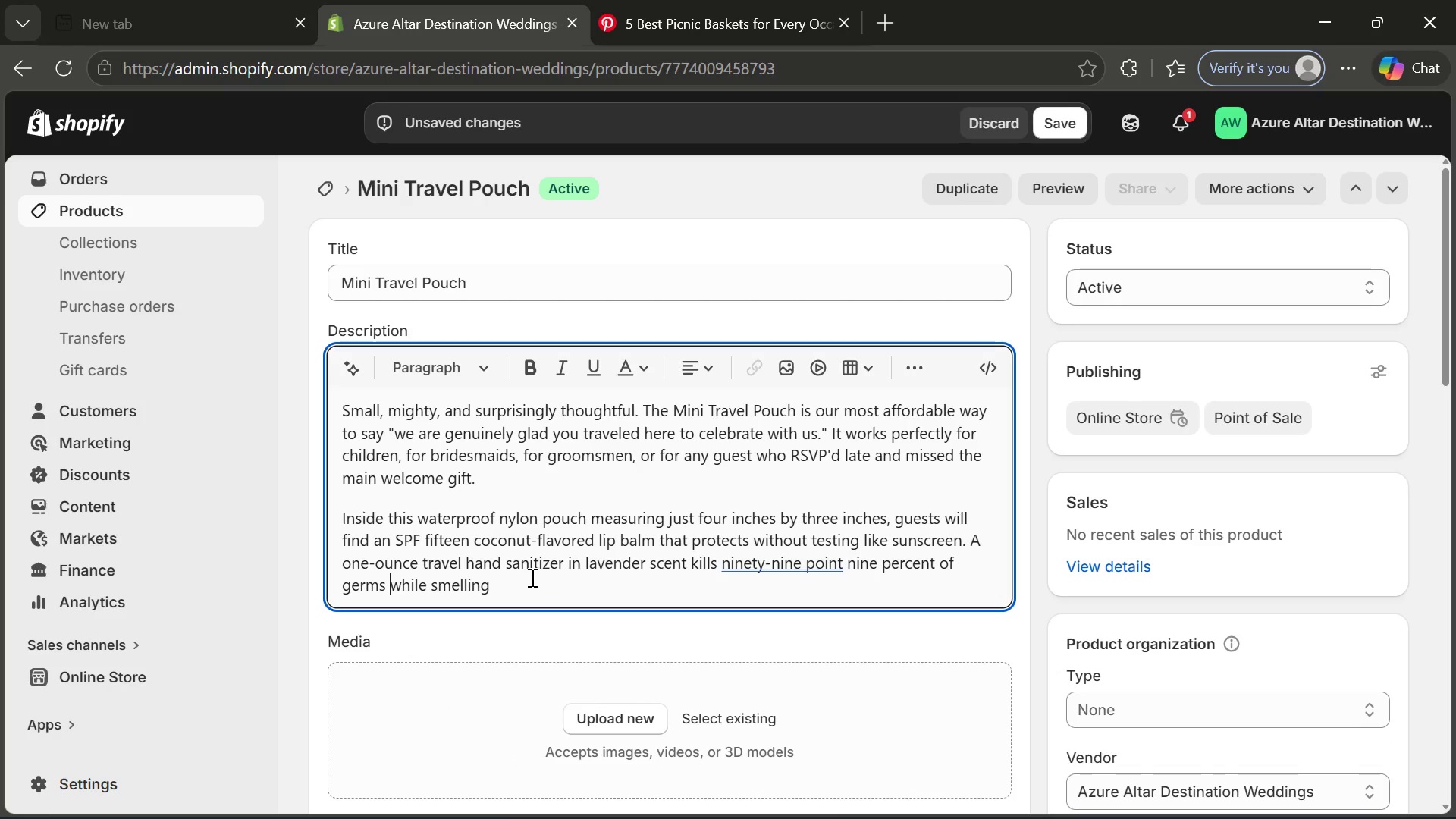 
left_click([531, 577])
 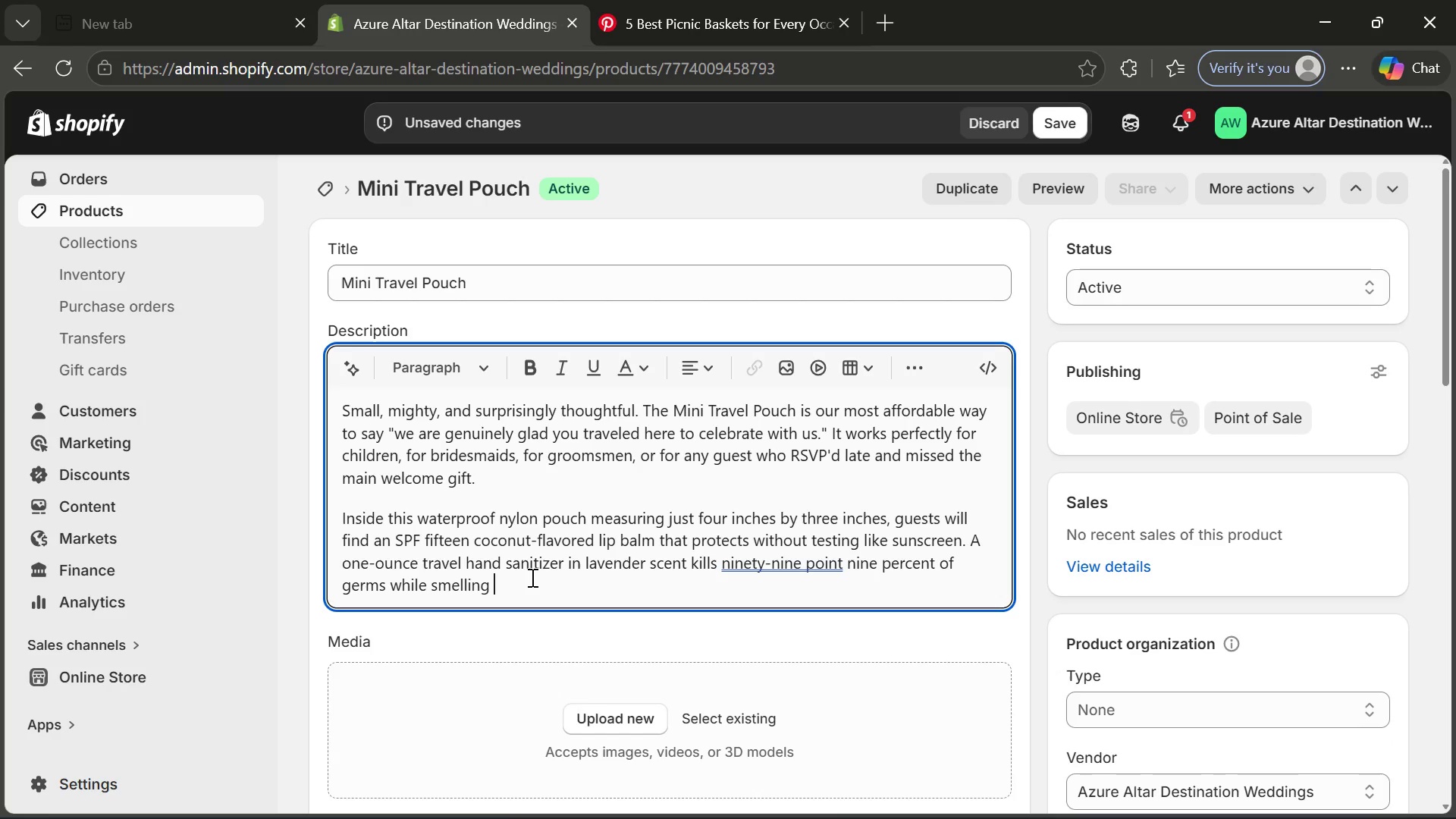 
type(like a spa rathet)
key(Backspace)
type(r than a hospital.)
 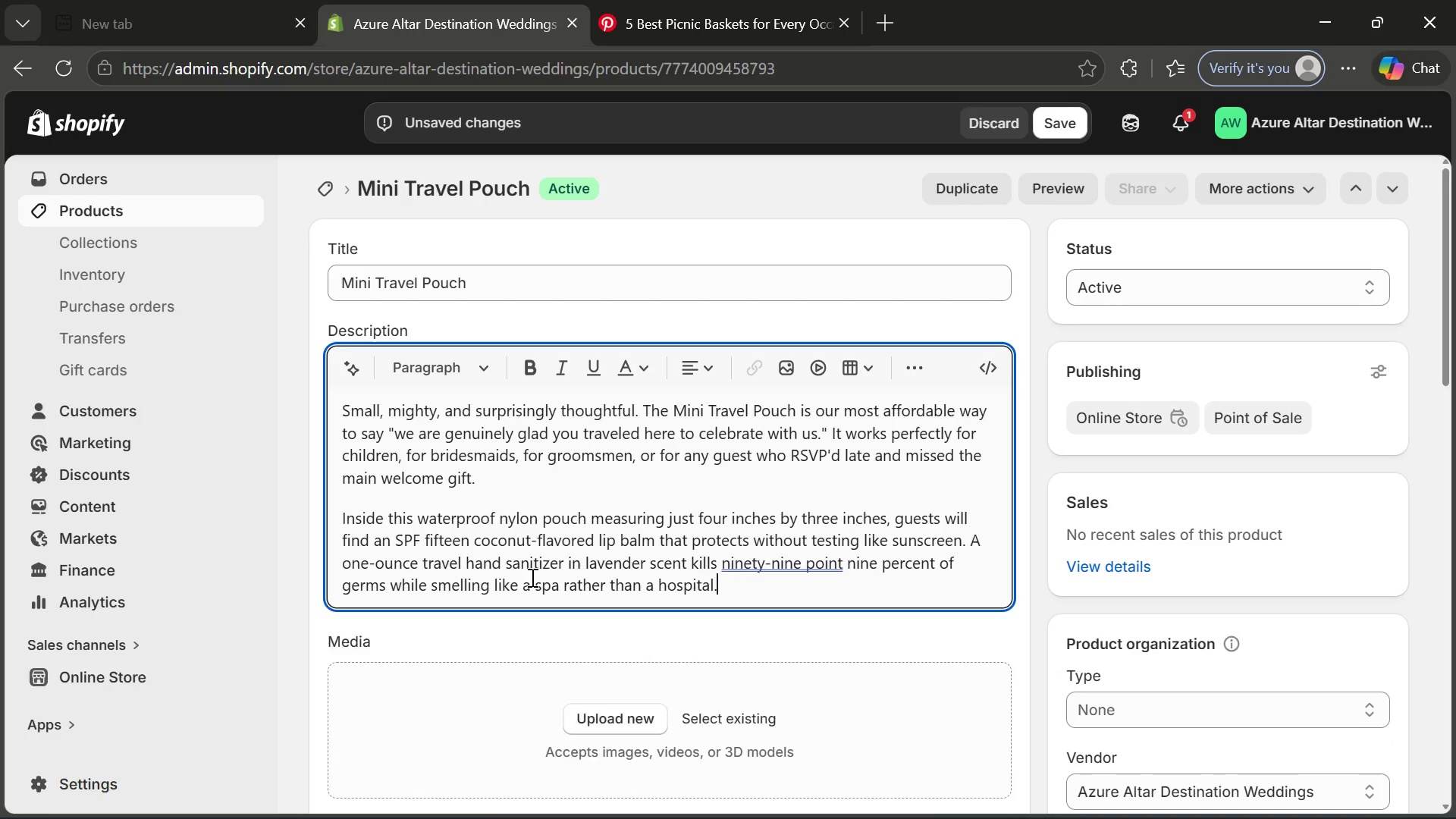 
key(Enter)
 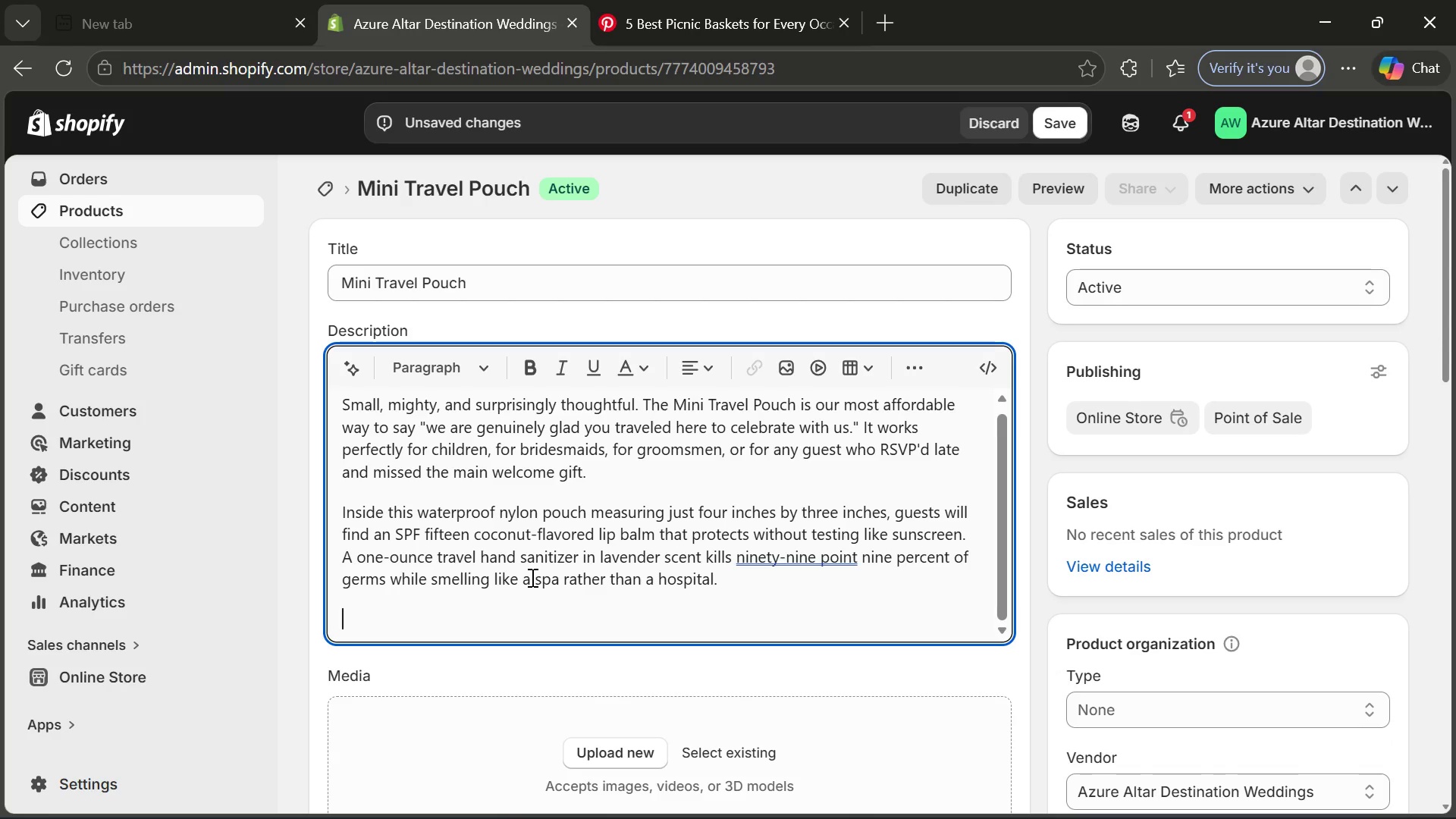 
wait(10.2)
 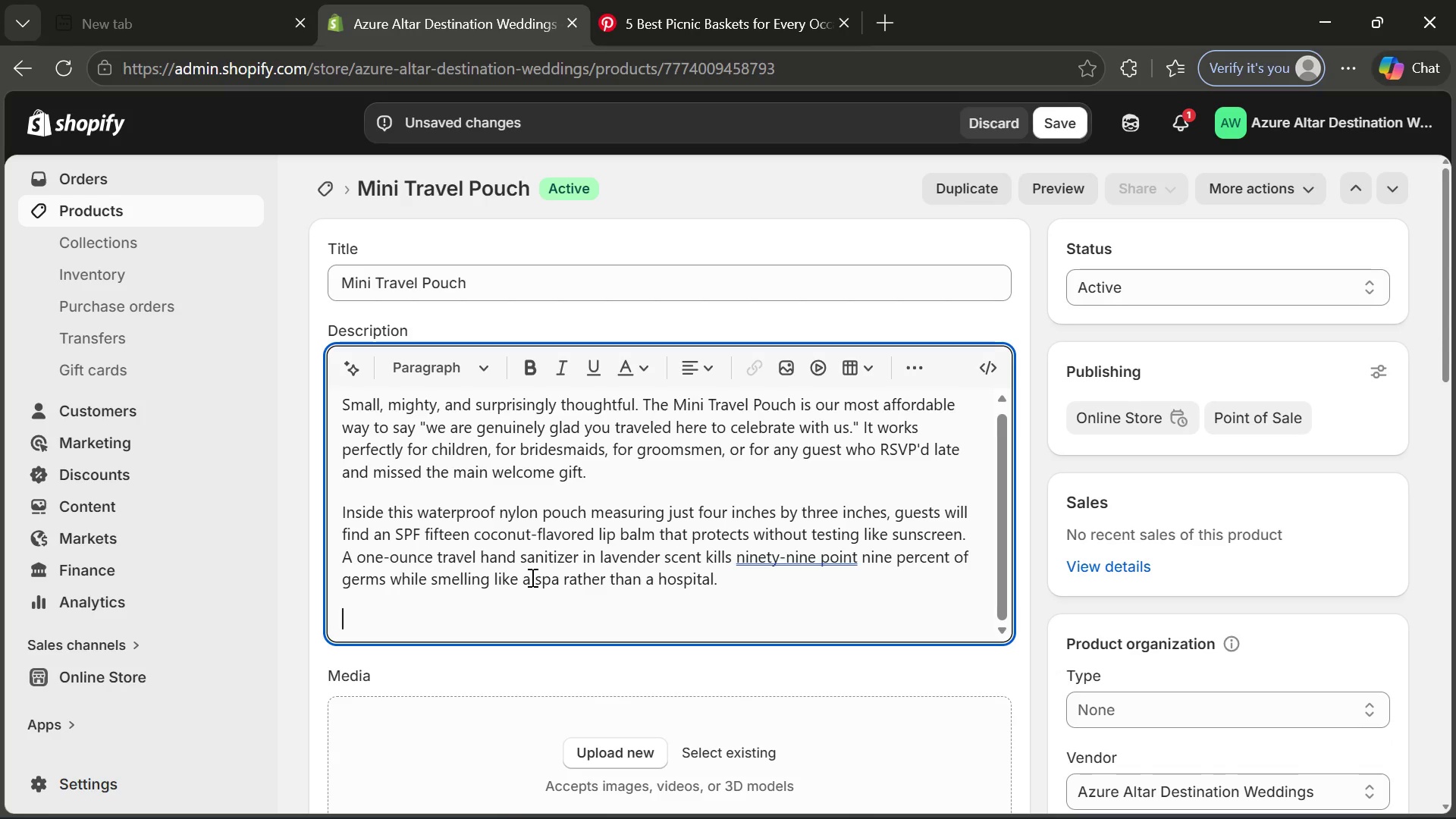 
left_click([956, 799])